 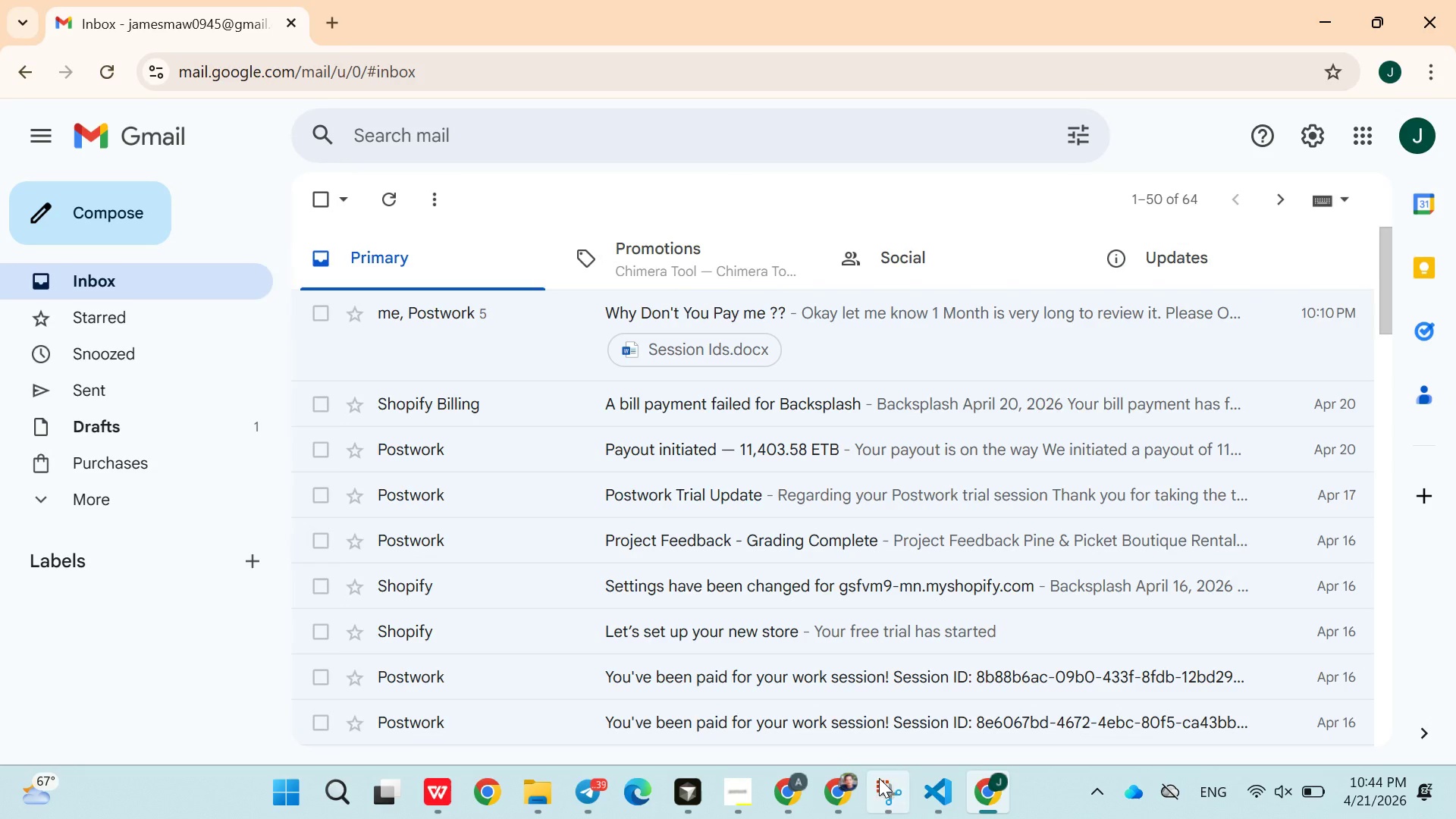 
left_click([792, 788])
 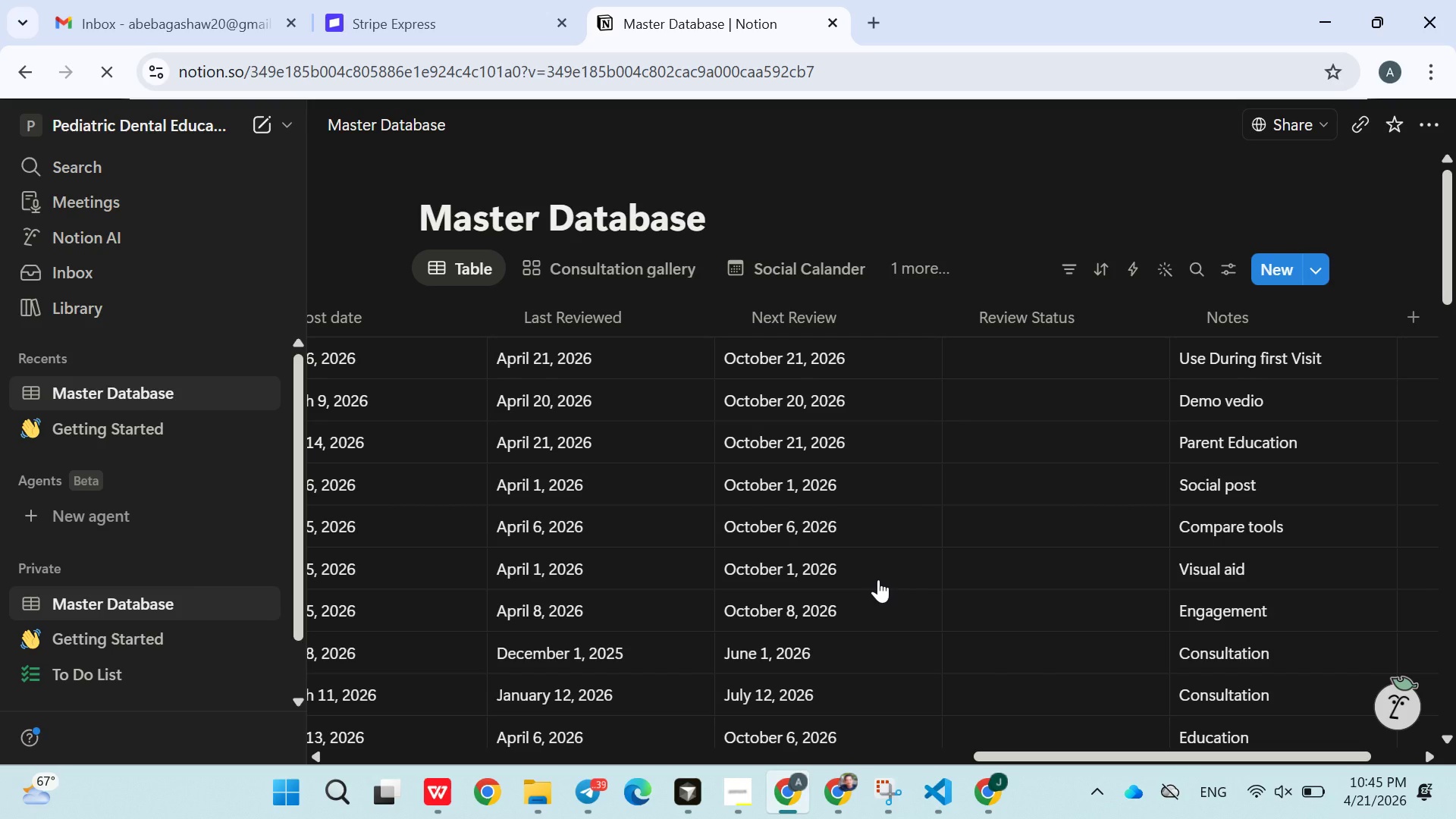 
wait(44.03)
 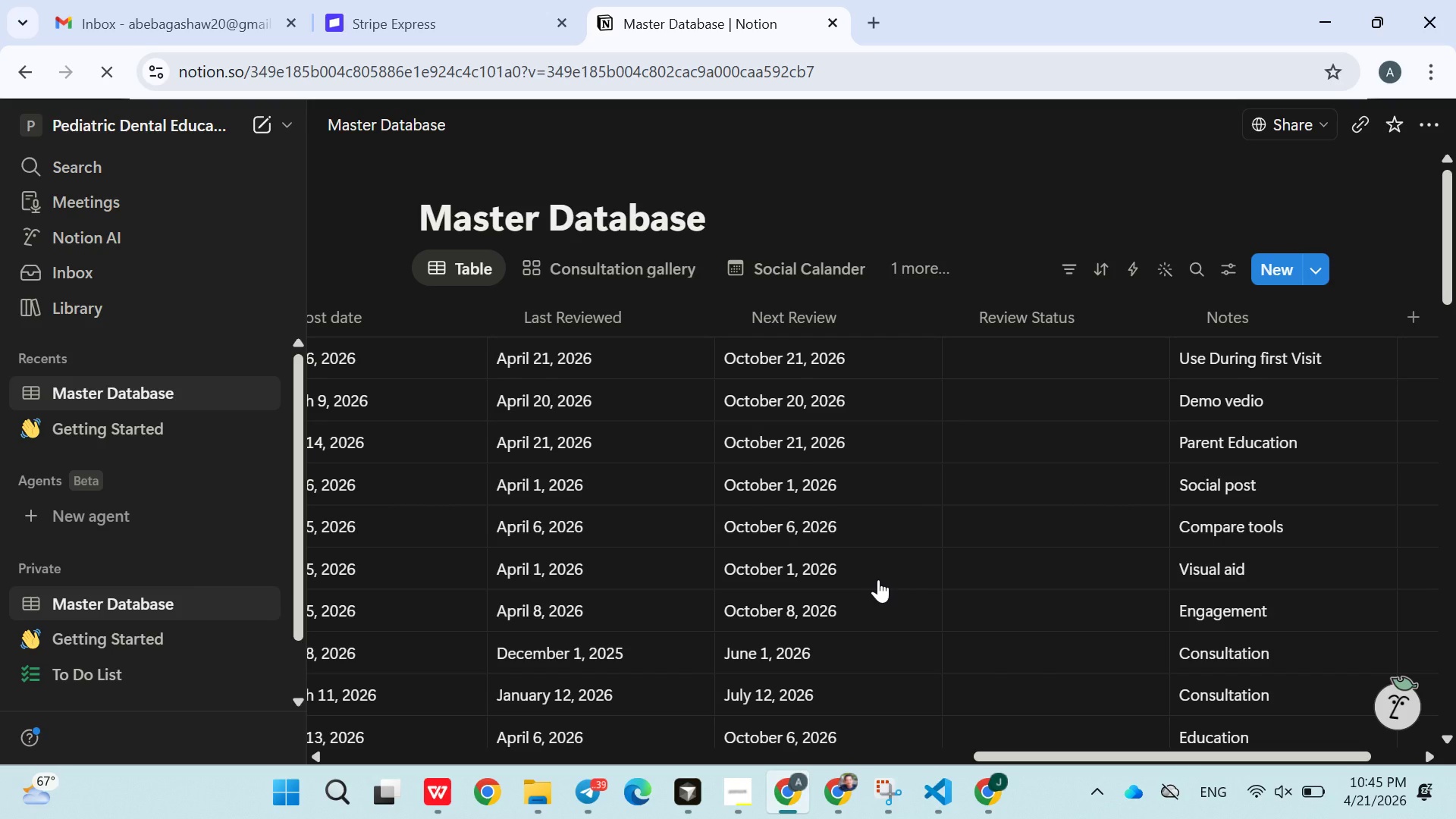 
left_click([908, 312])
 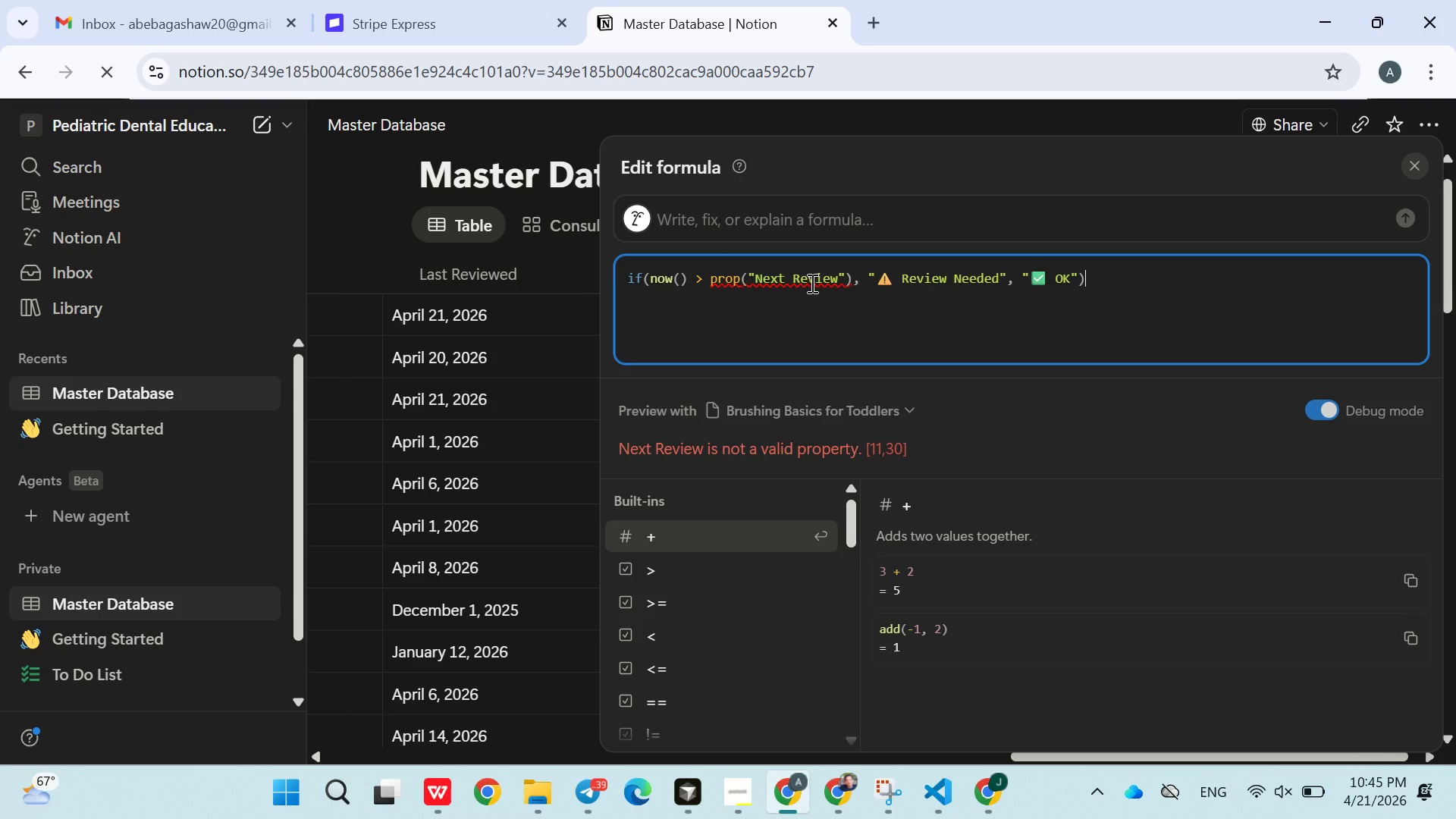 
wait(8.41)
 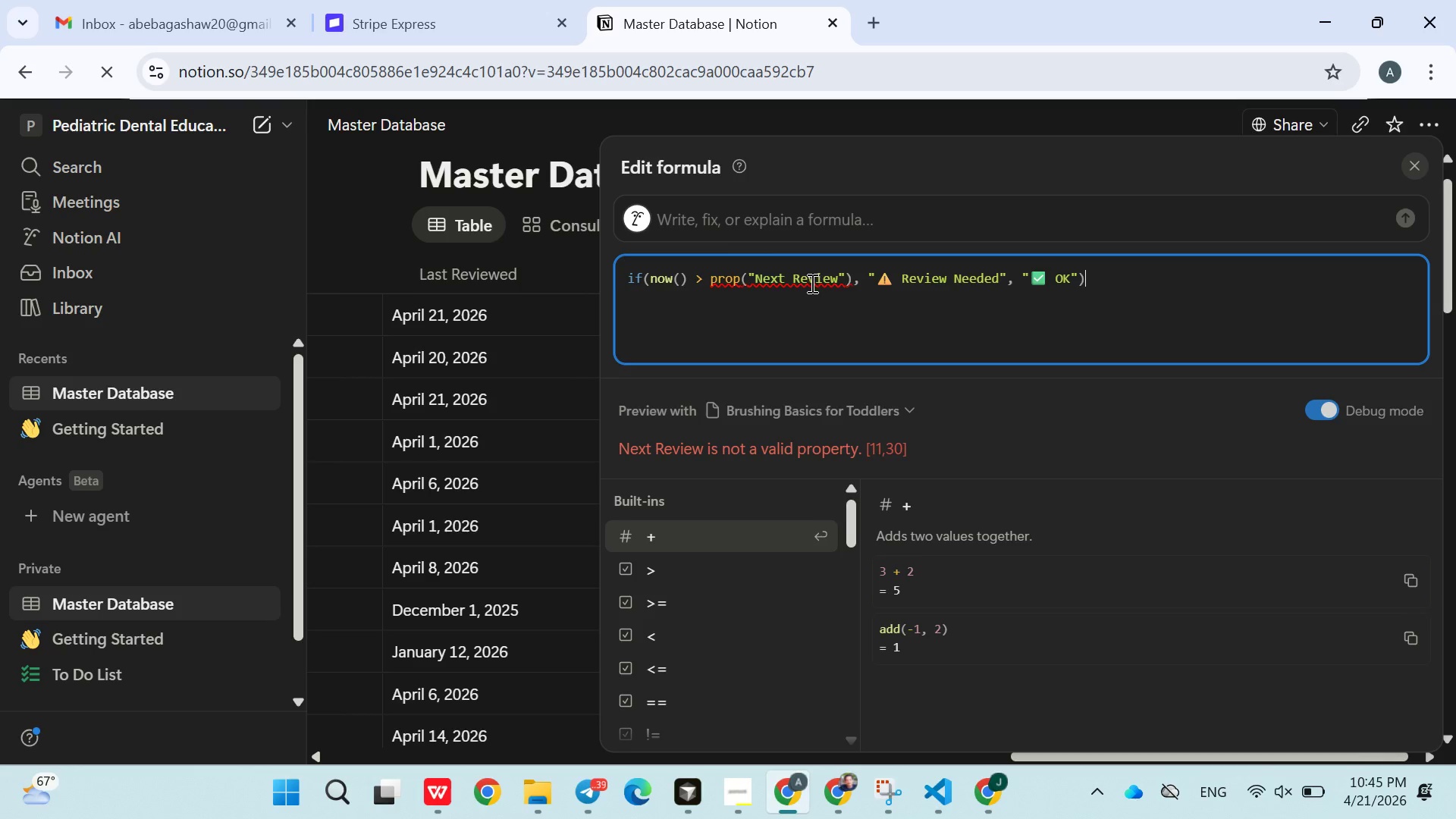 
left_click([549, 378])
 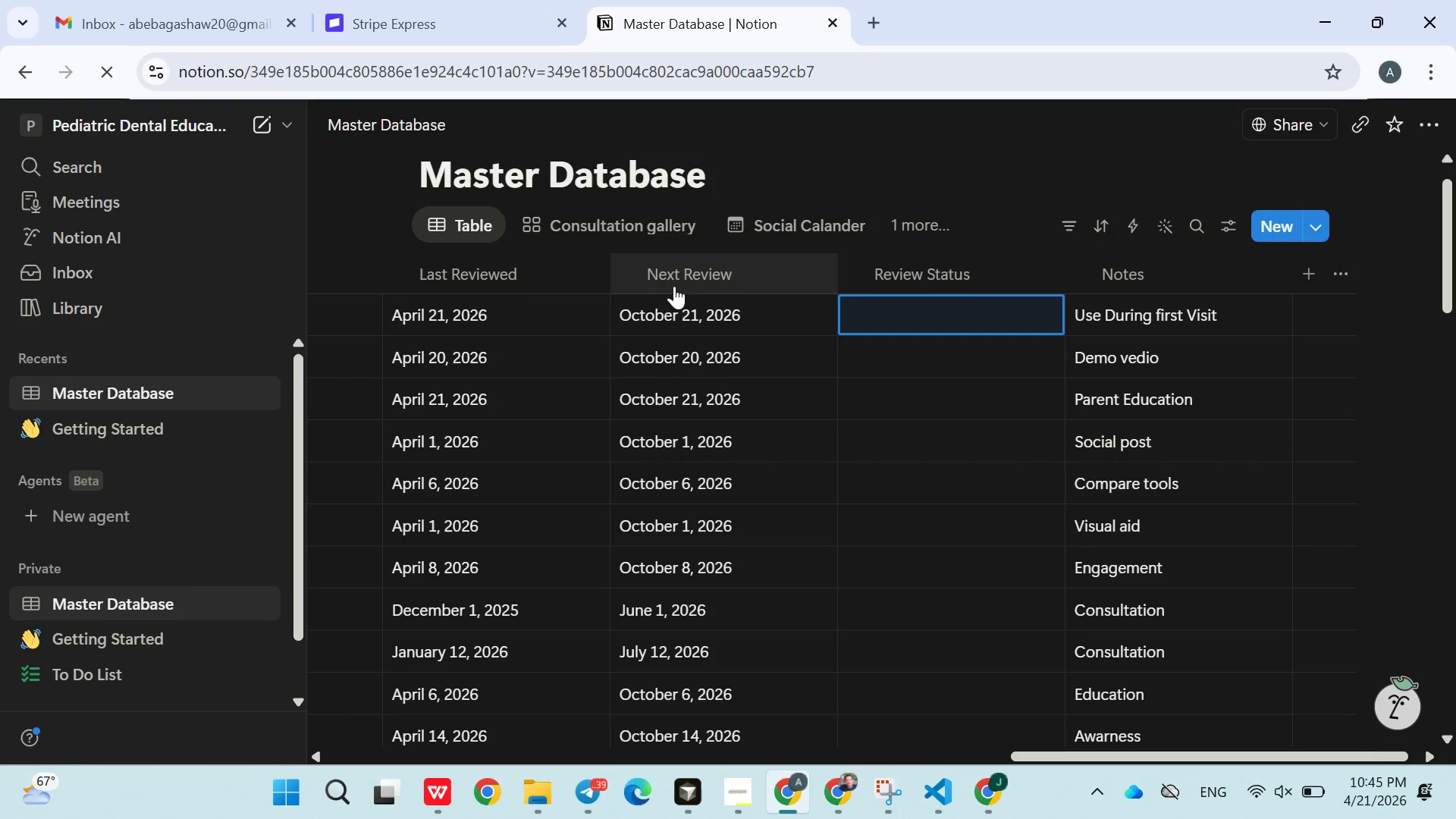 
left_click([677, 319])
 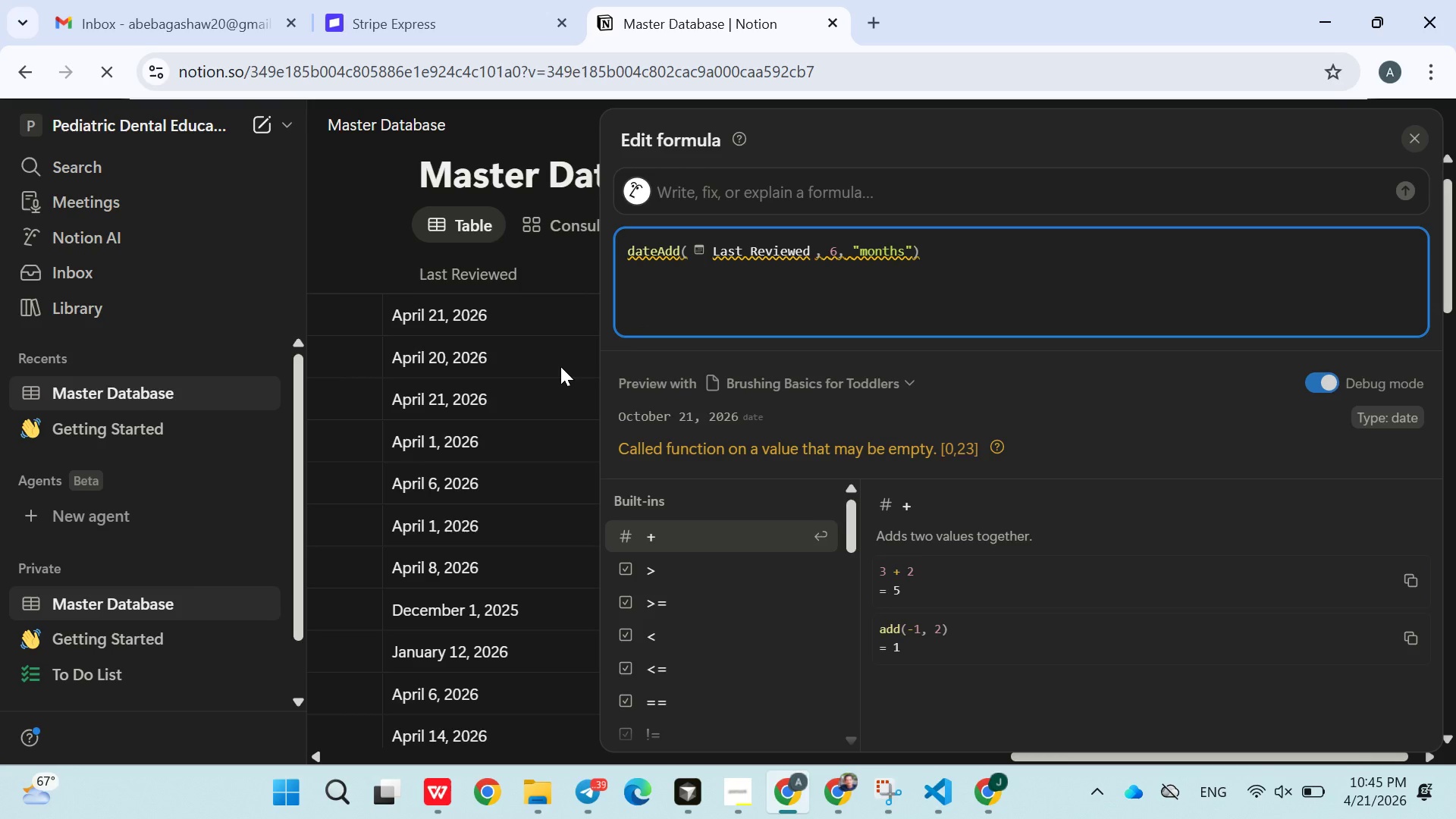 
left_click([560, 366])
 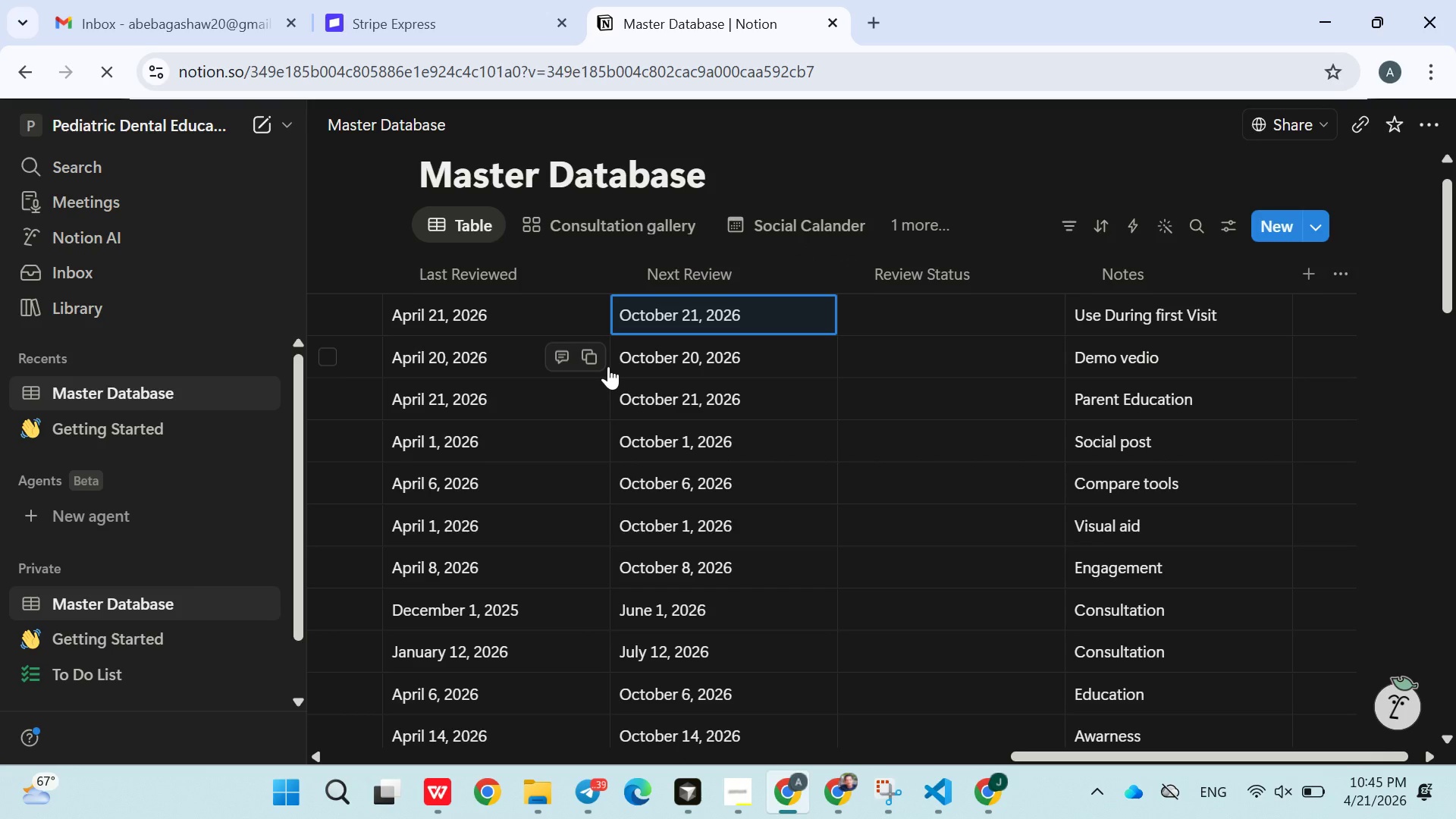 
left_click([649, 328])
 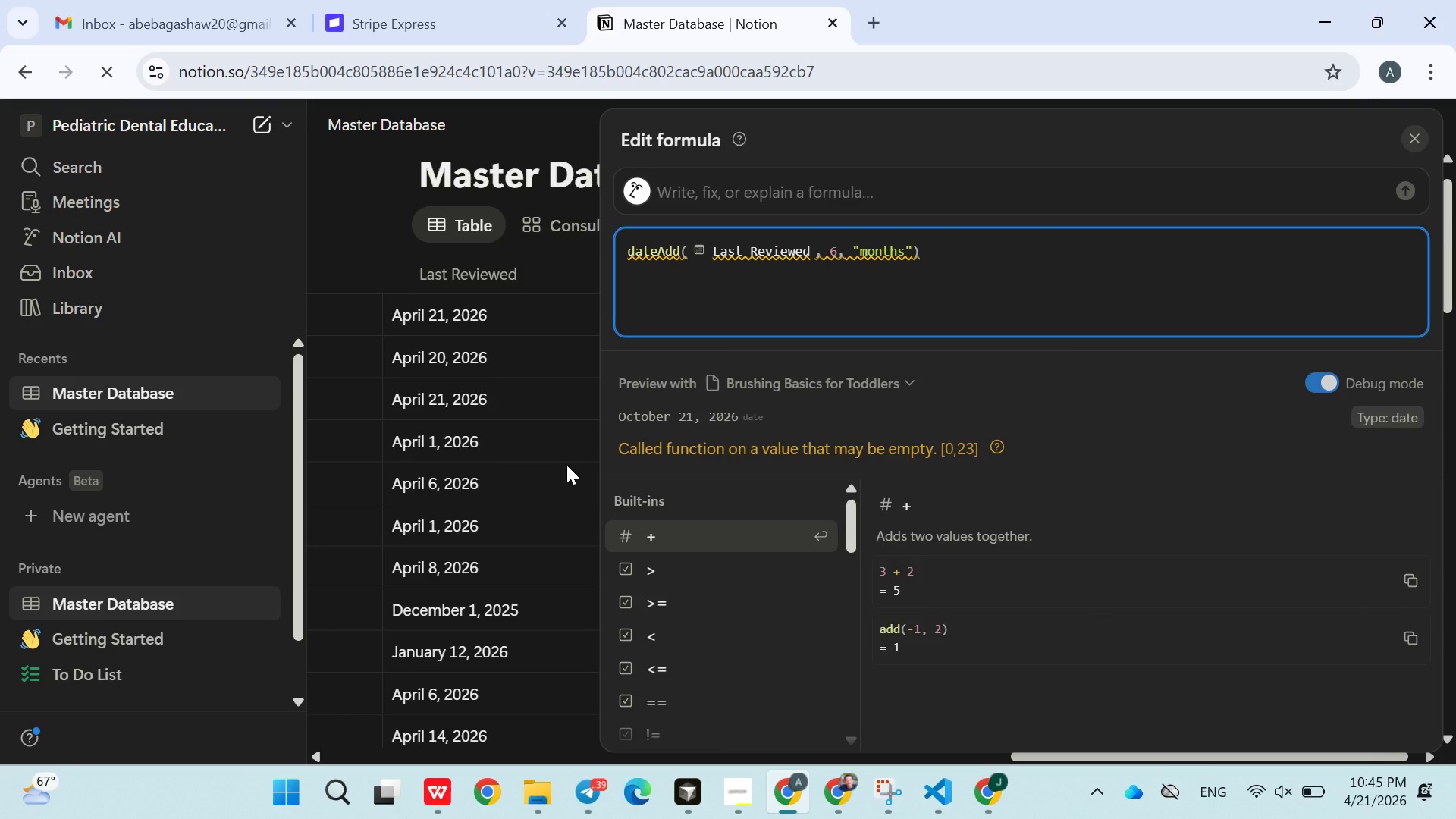 
left_click([551, 469])
 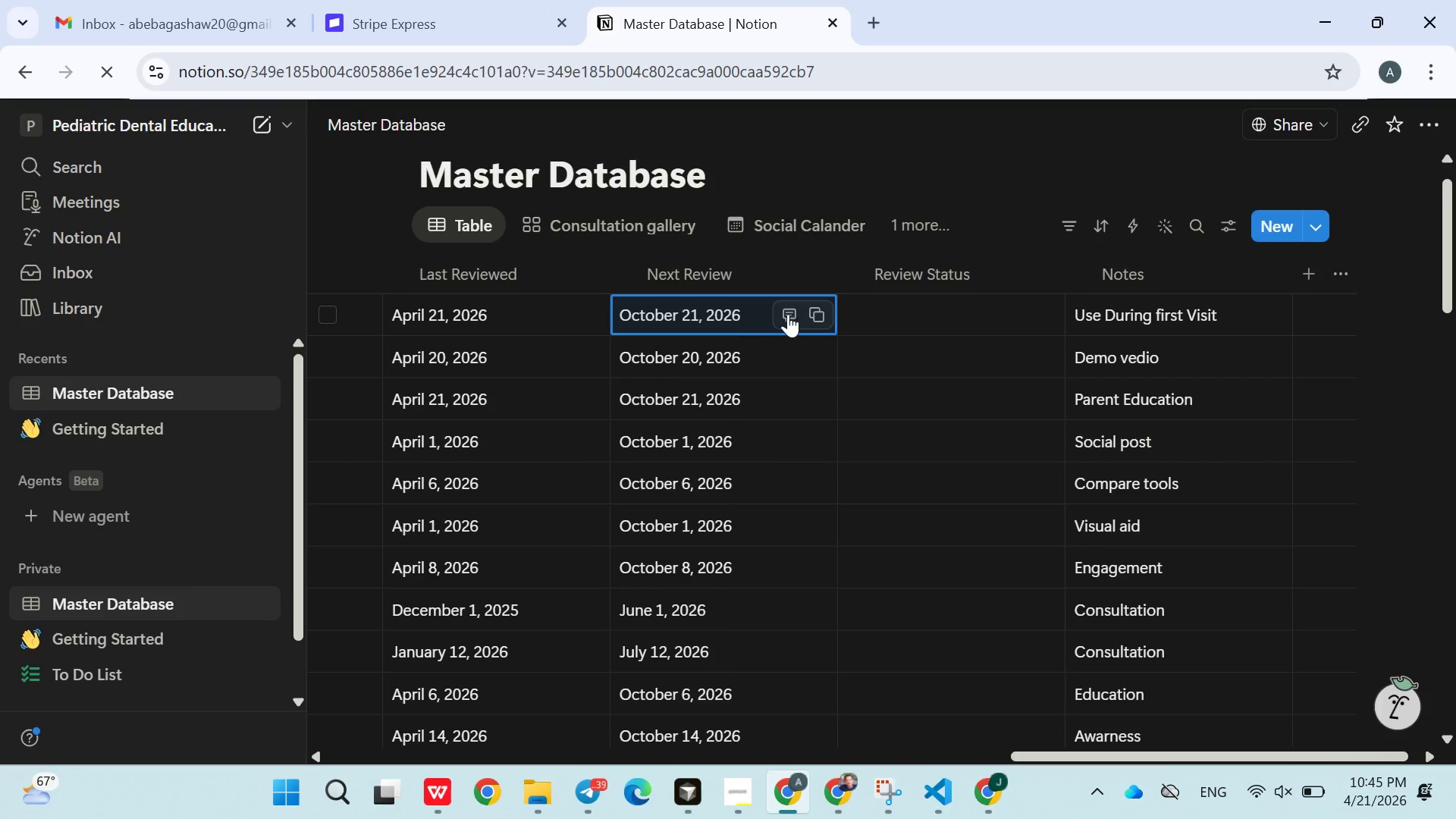 
left_click([791, 314])
 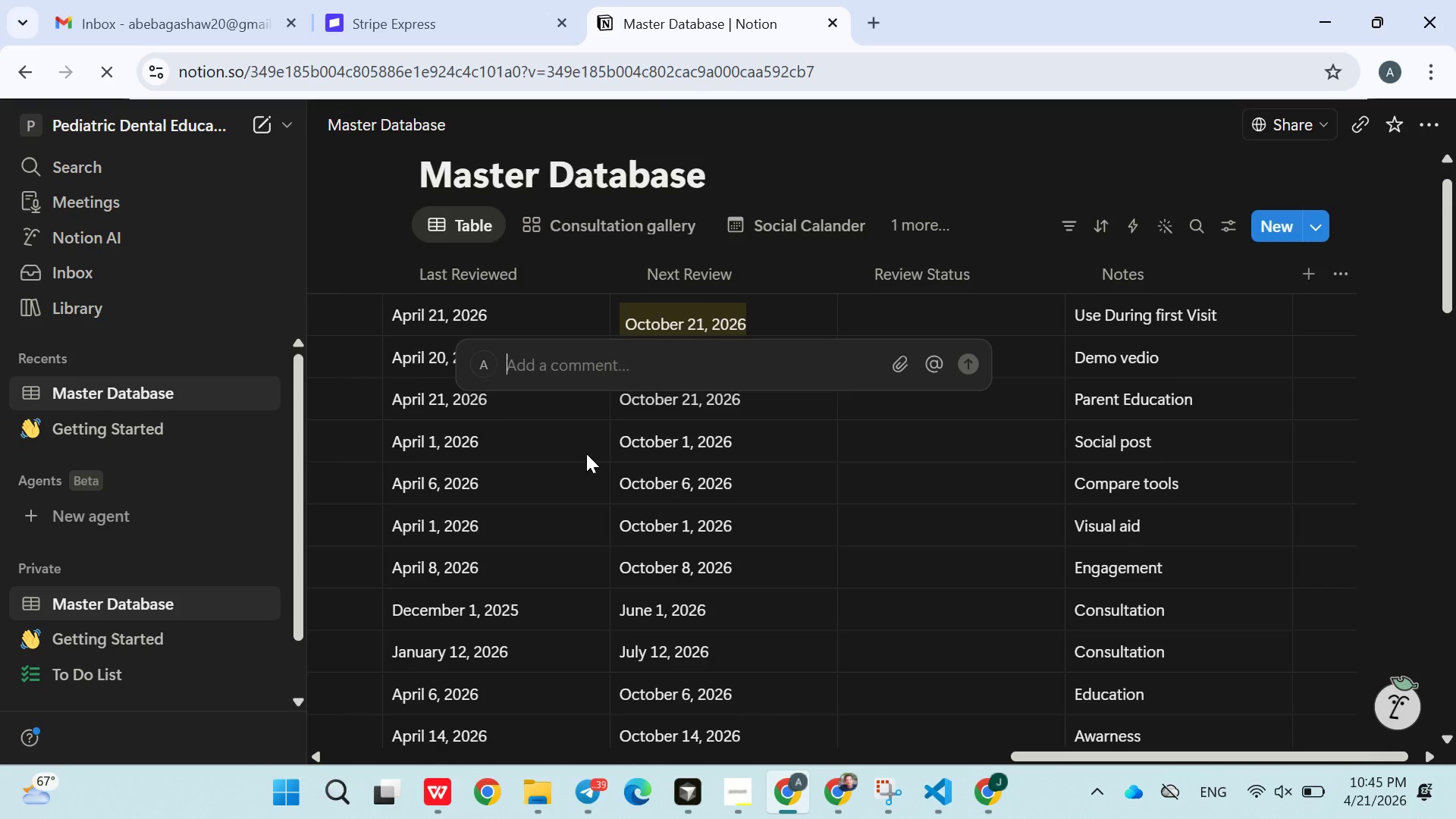 
left_click([586, 453])
 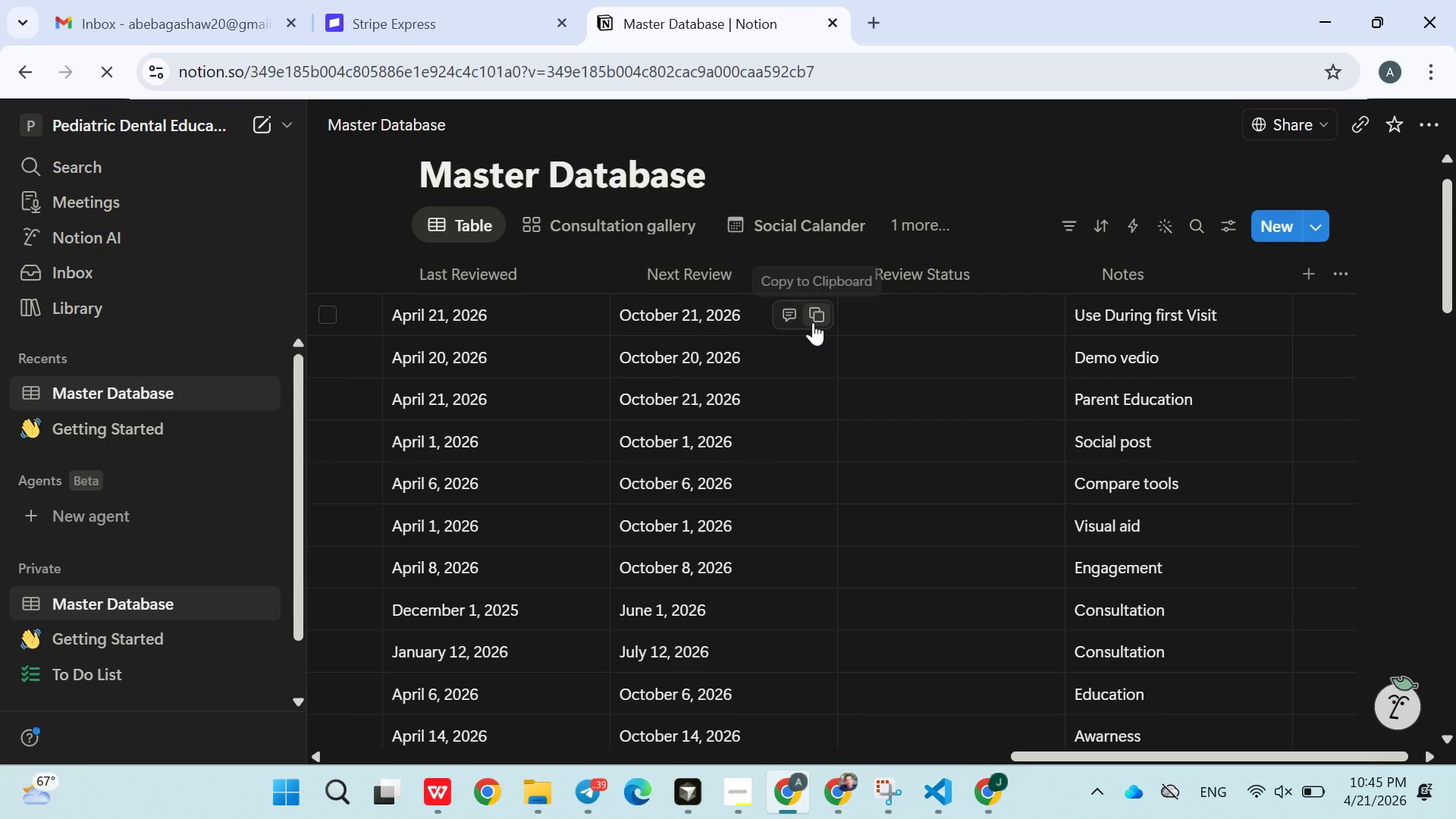 
left_click([813, 322])
 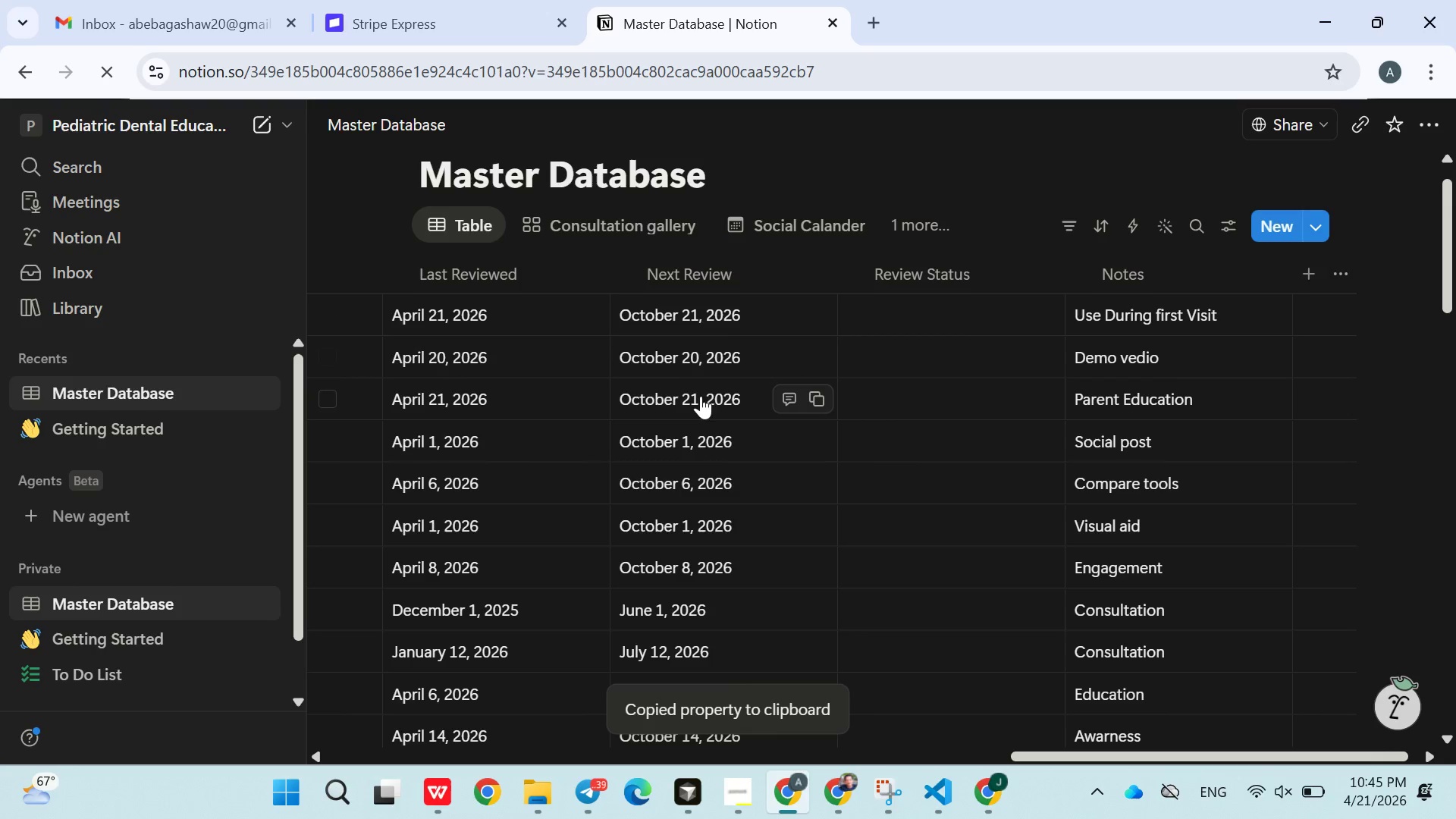 
left_click([701, 396])
 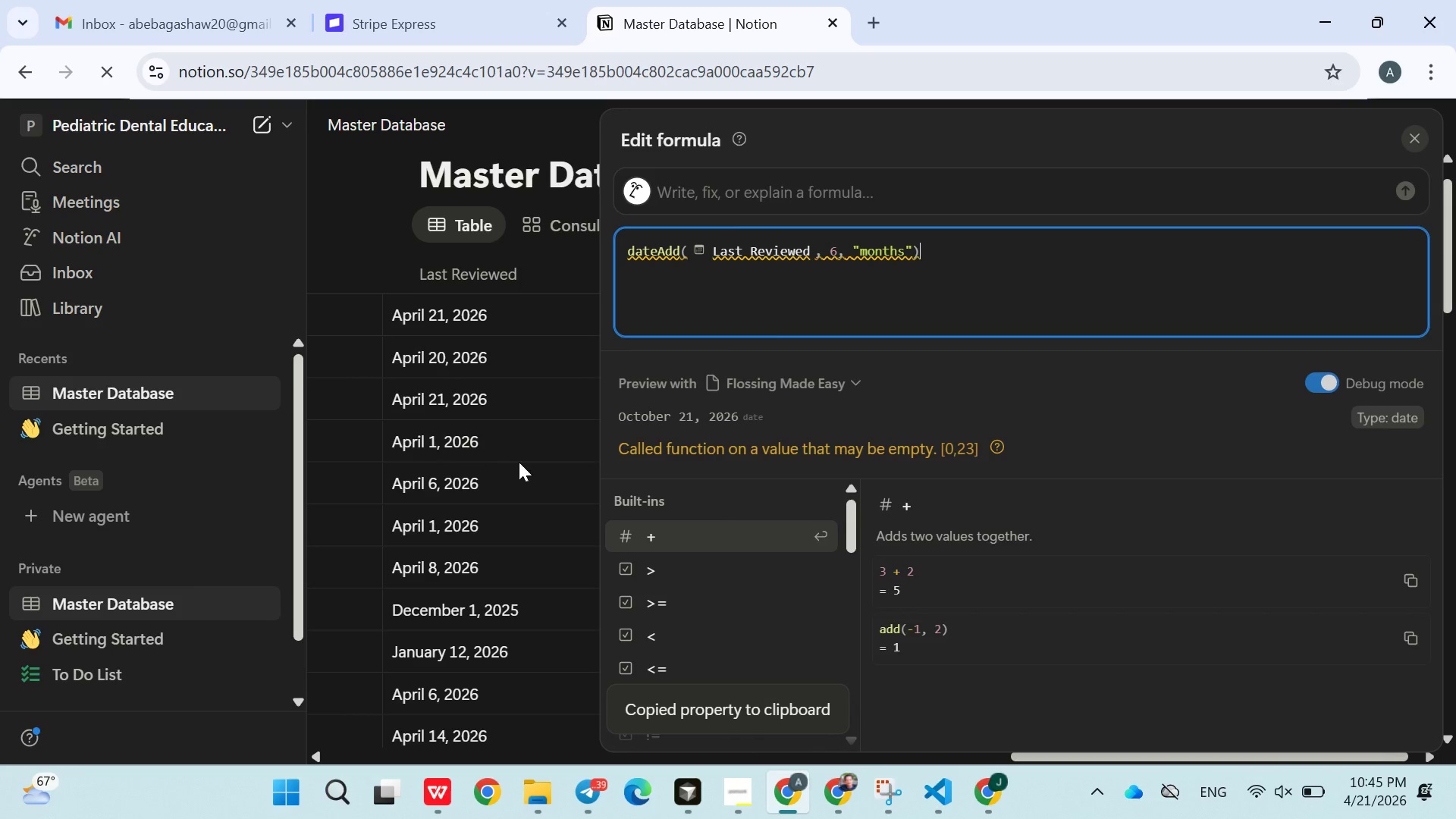 
left_click([516, 462])
 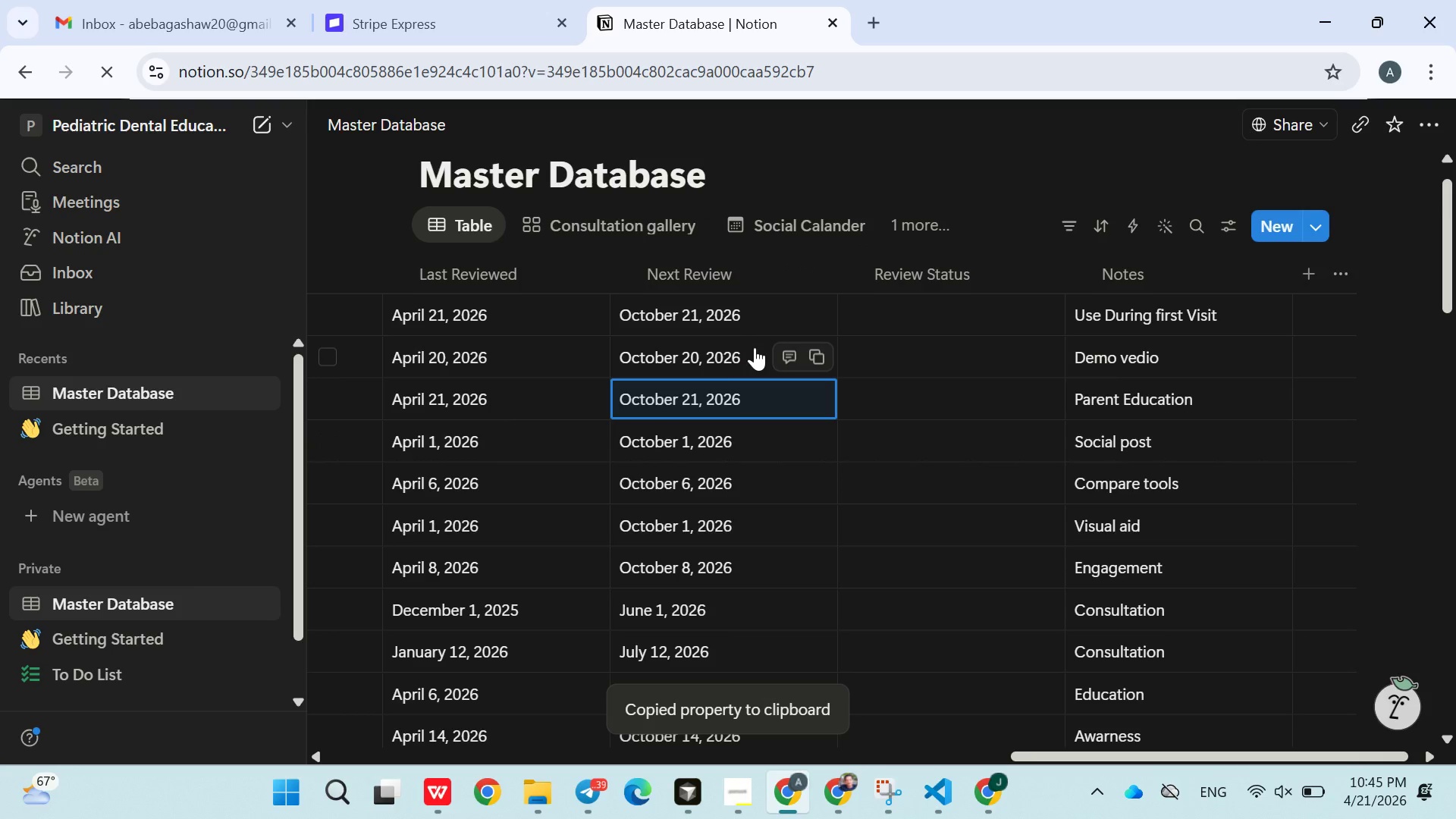 
left_click([759, 351])
 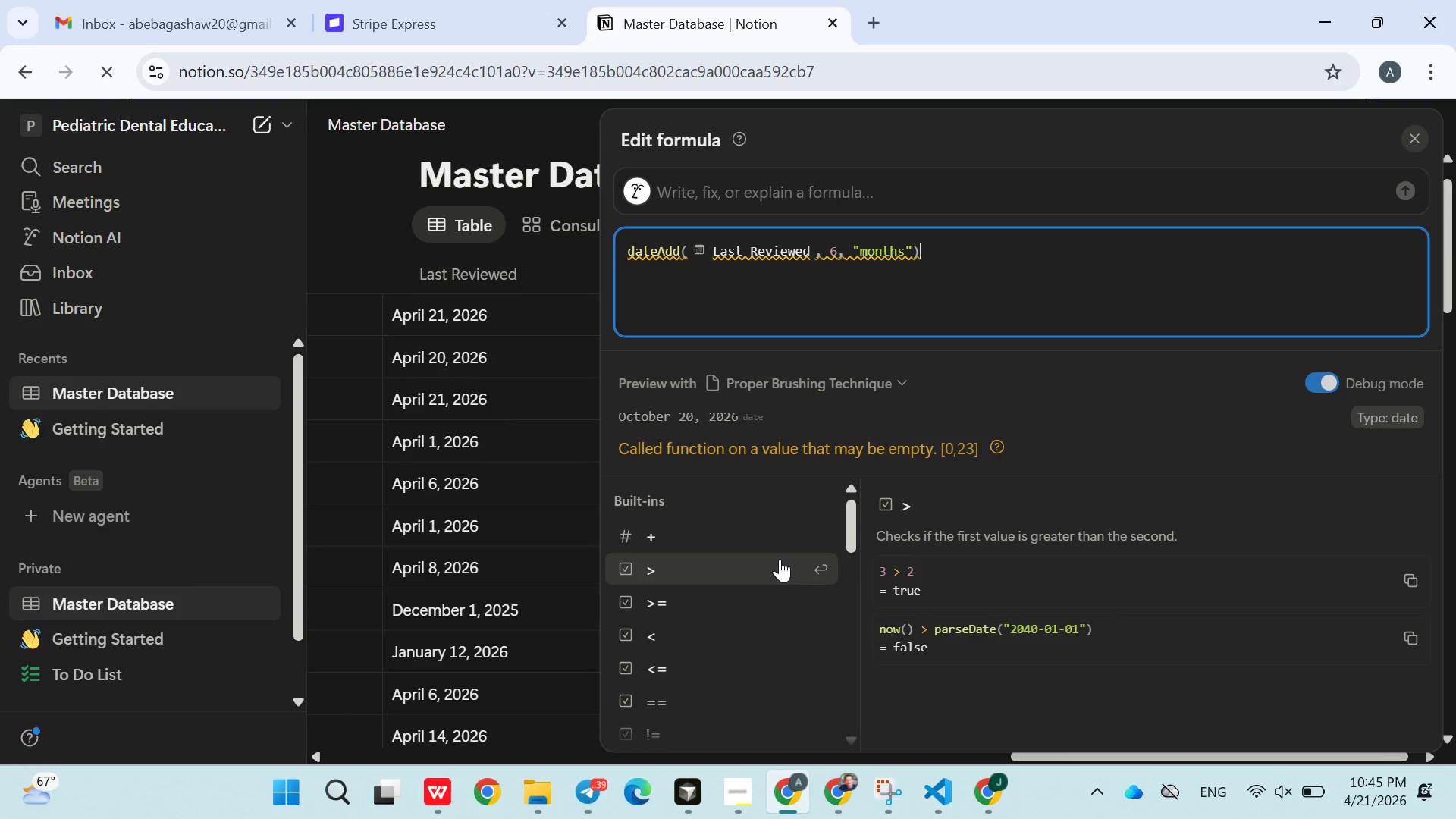 
wait(11.0)
 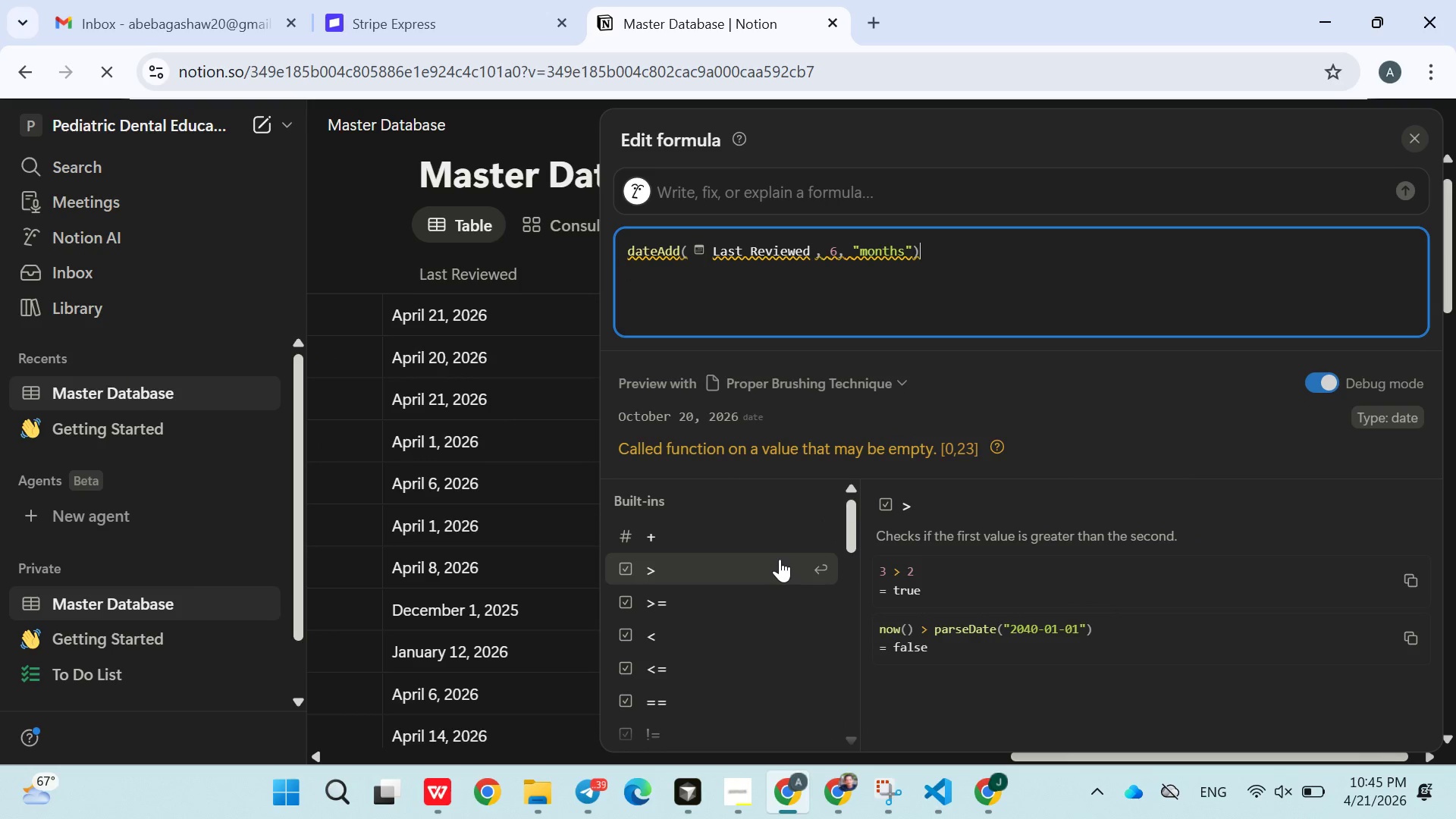 
left_click([533, 453])
 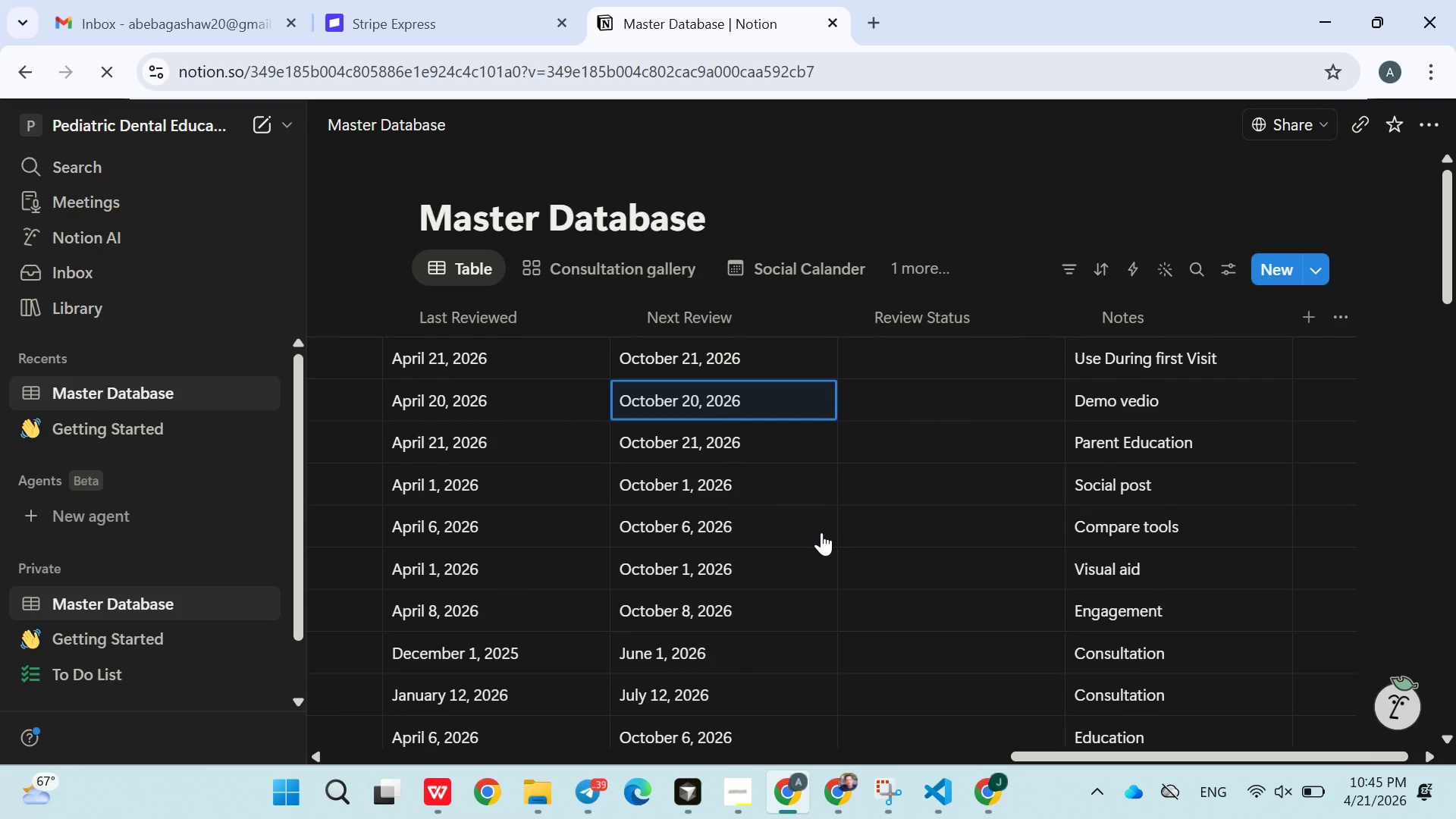 
left_click([915, 361])
 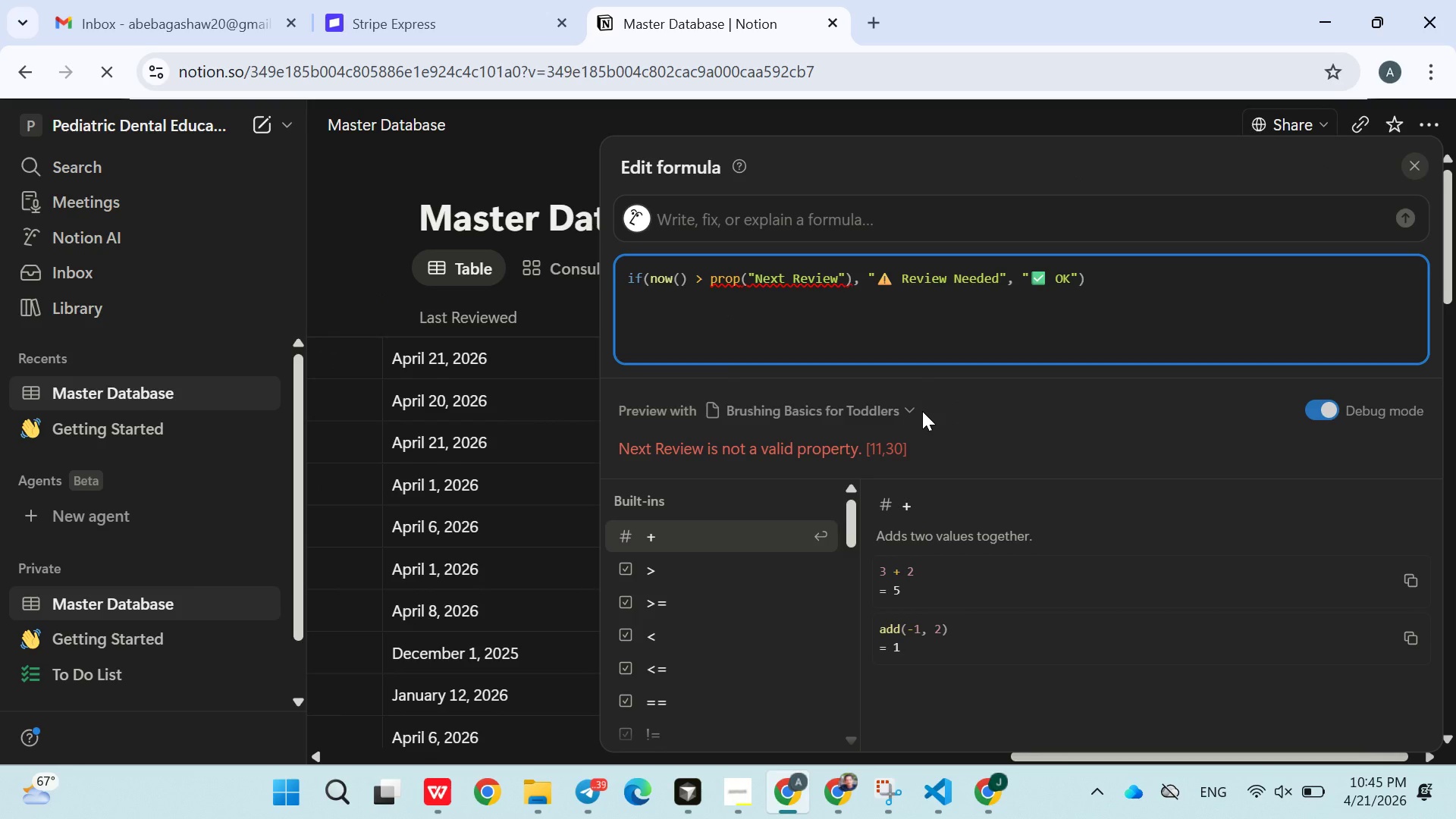 
left_click([922, 411])
 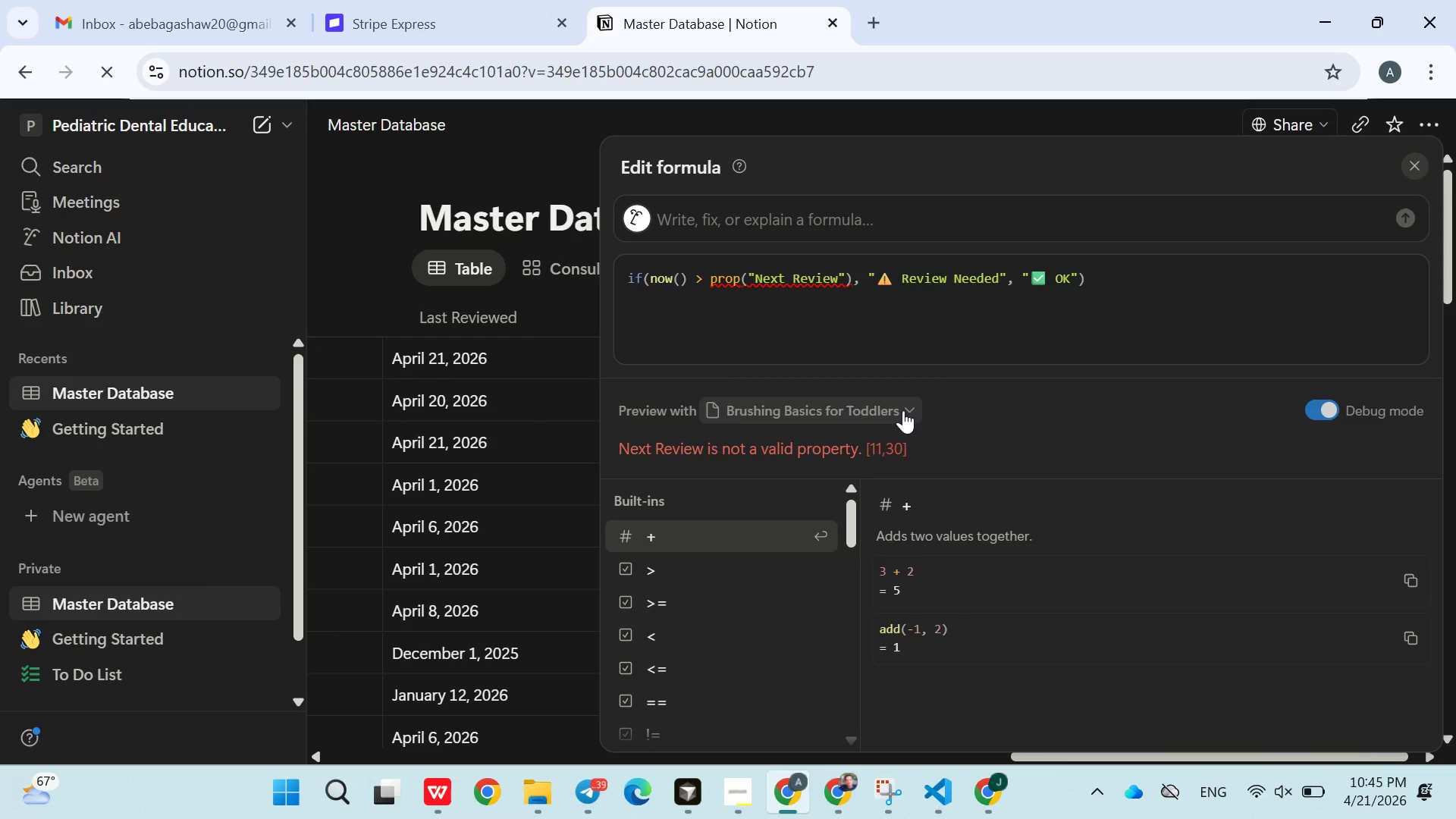 
left_click_drag(start_coordinate=[903, 410], to_coordinate=[1049, 428])
 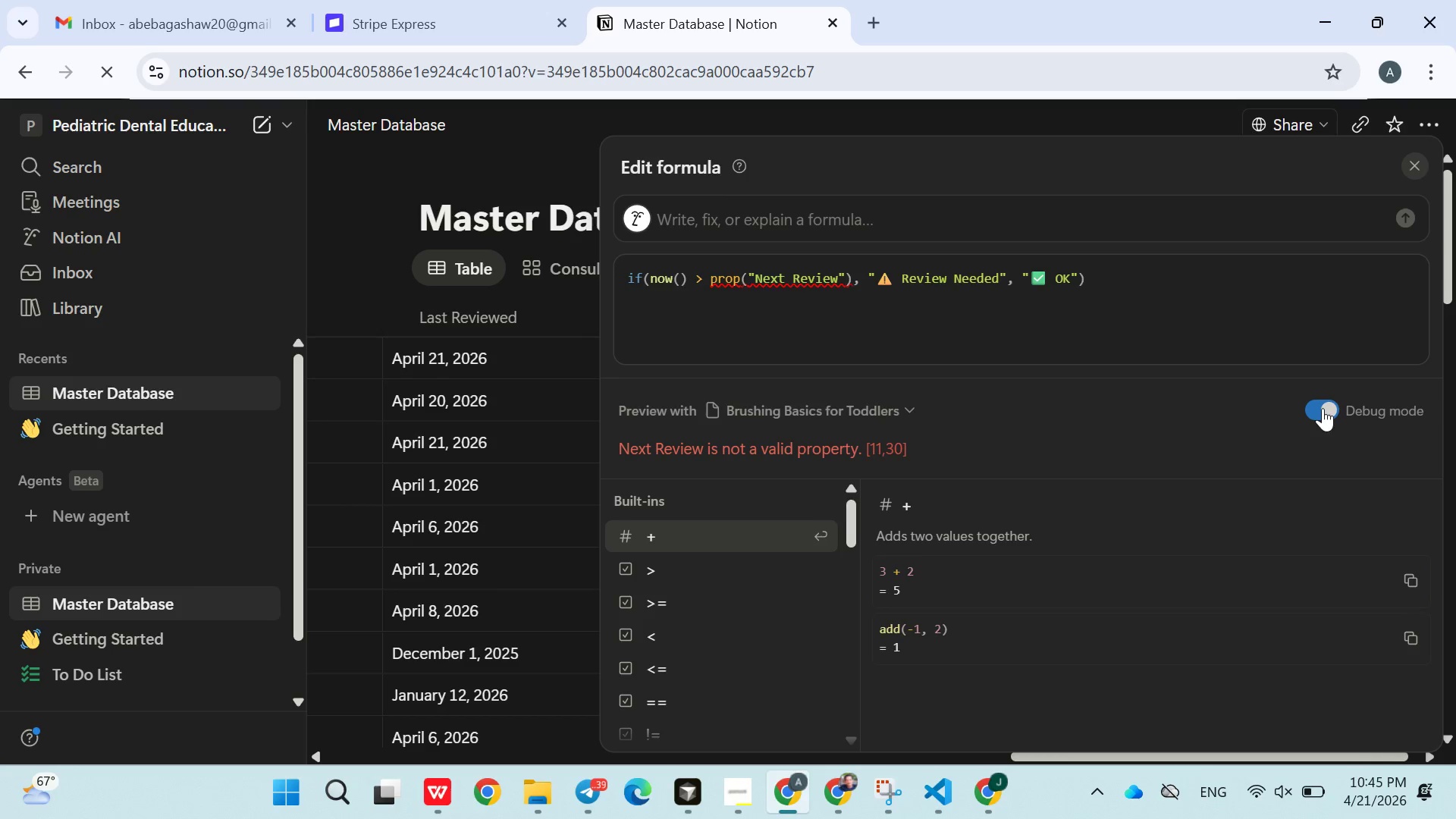 